 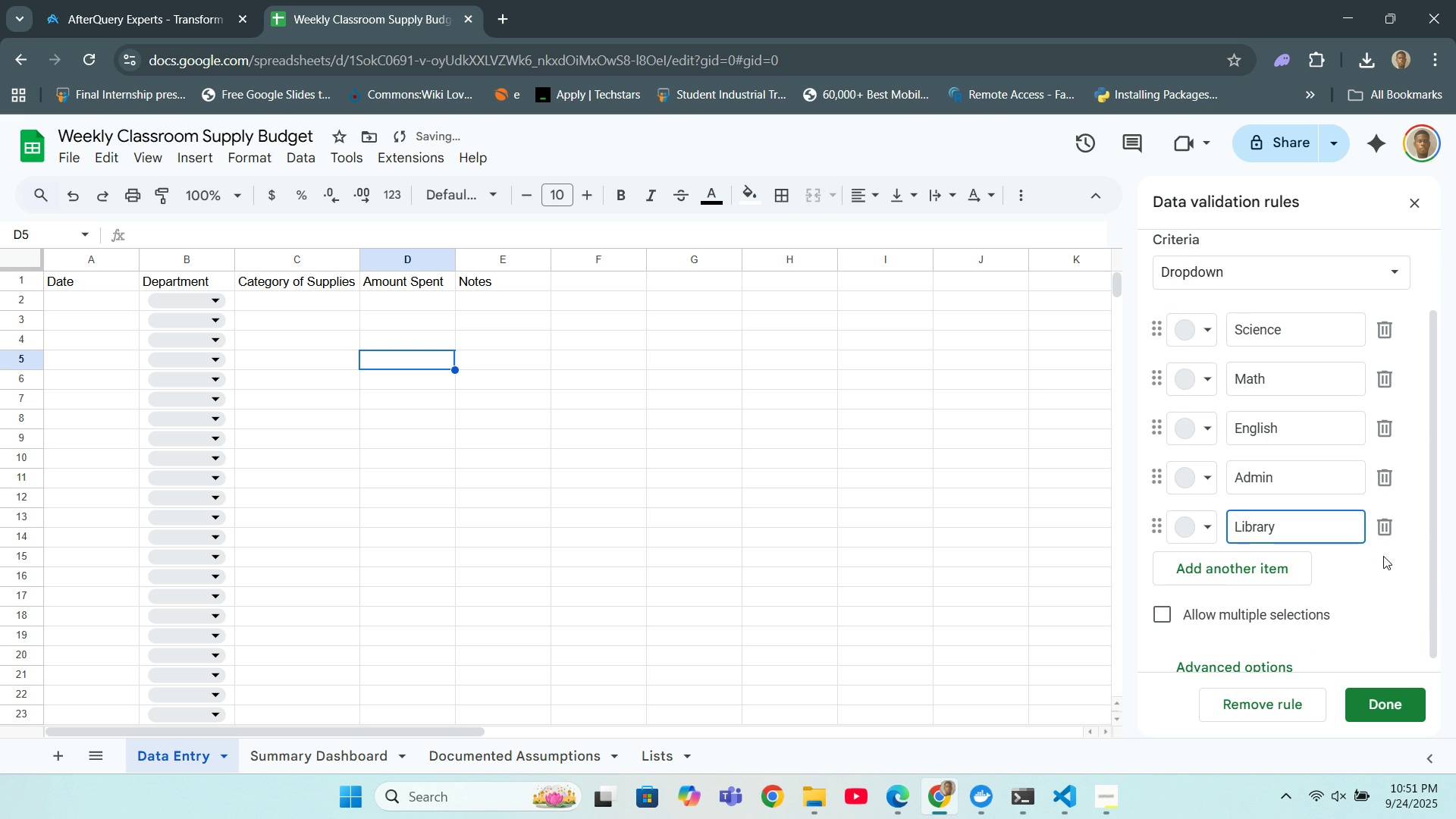 
left_click([1397, 700])
 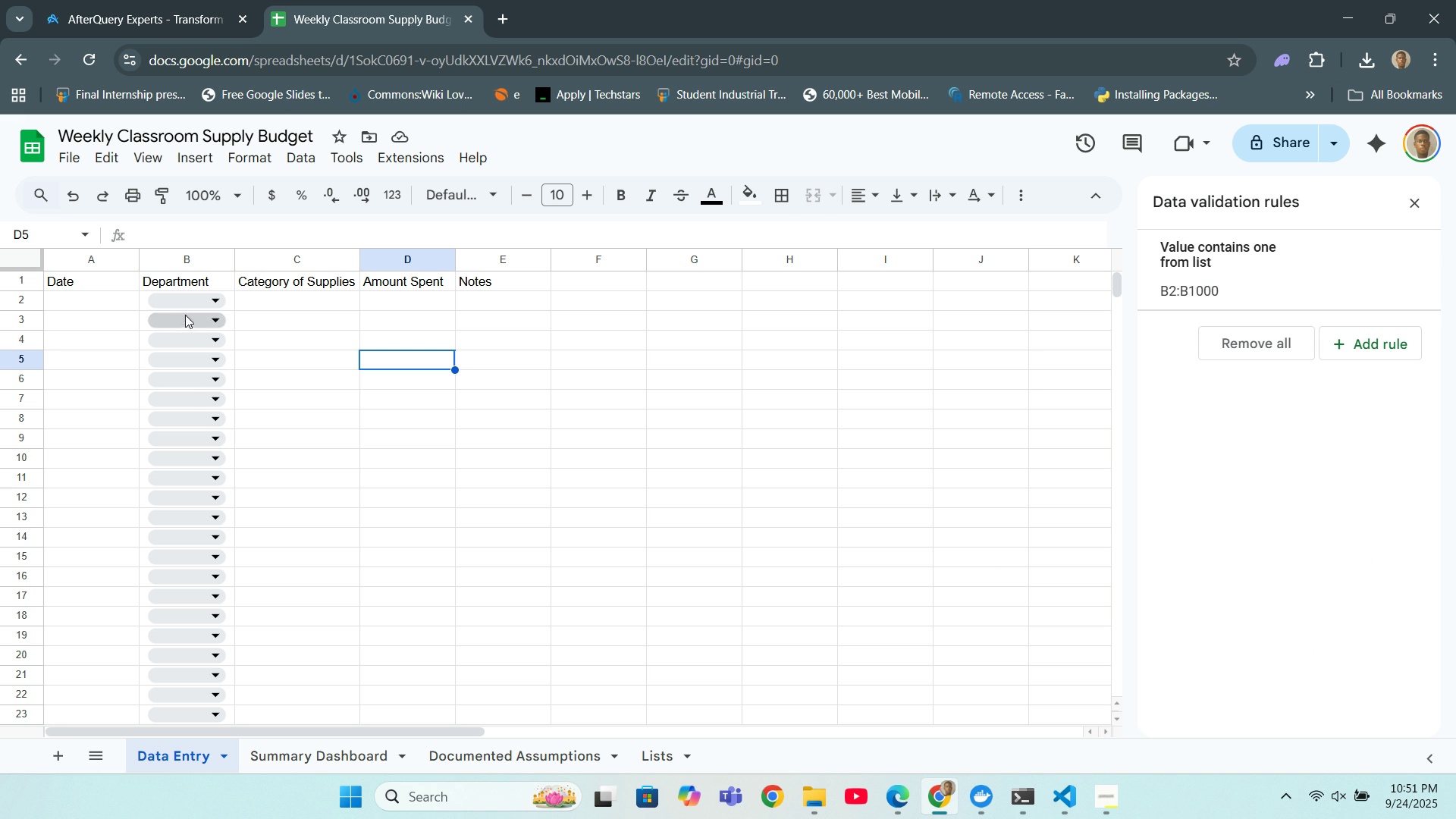 
left_click([186, 302])
 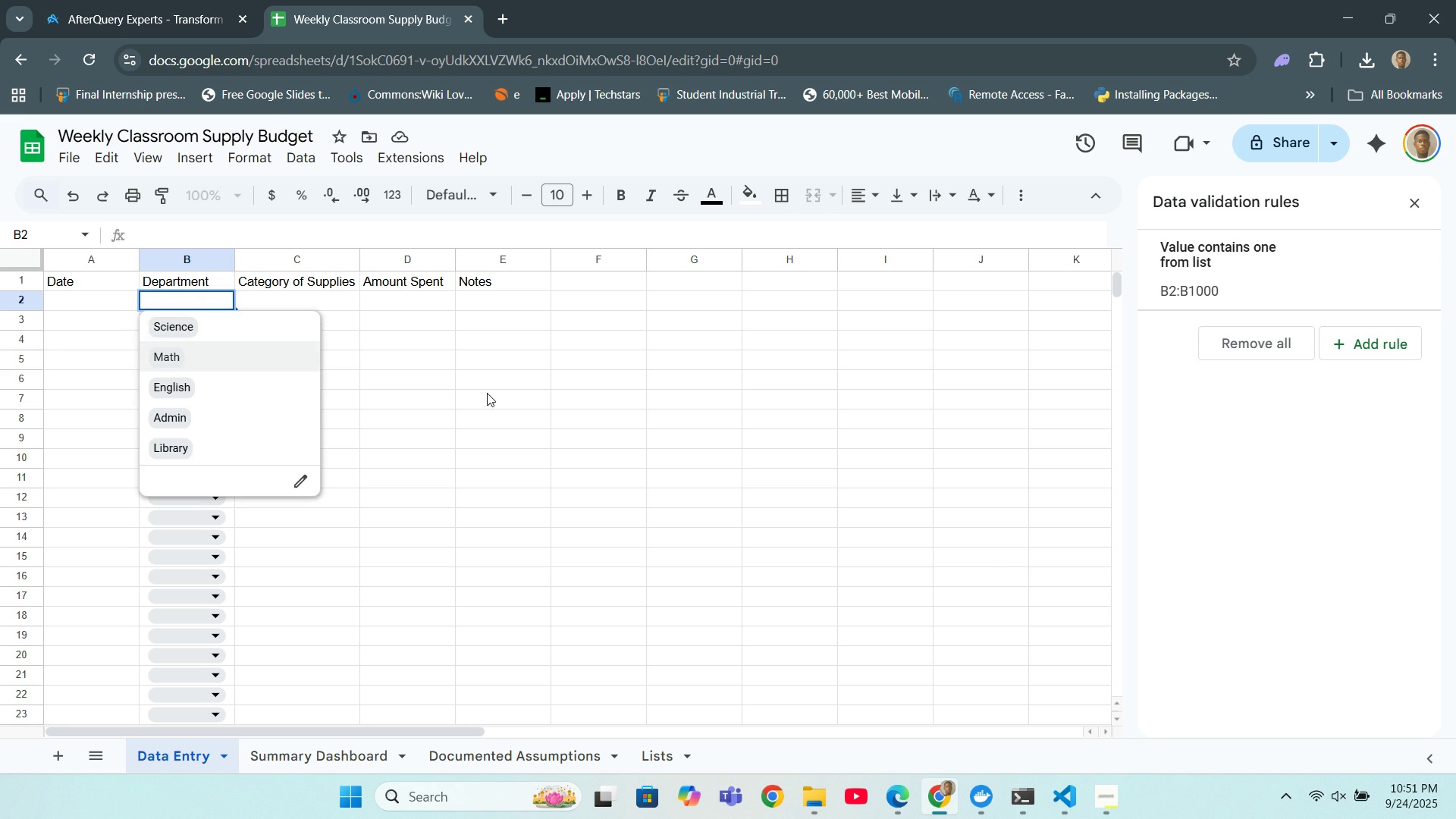 
left_click([487, 393])
 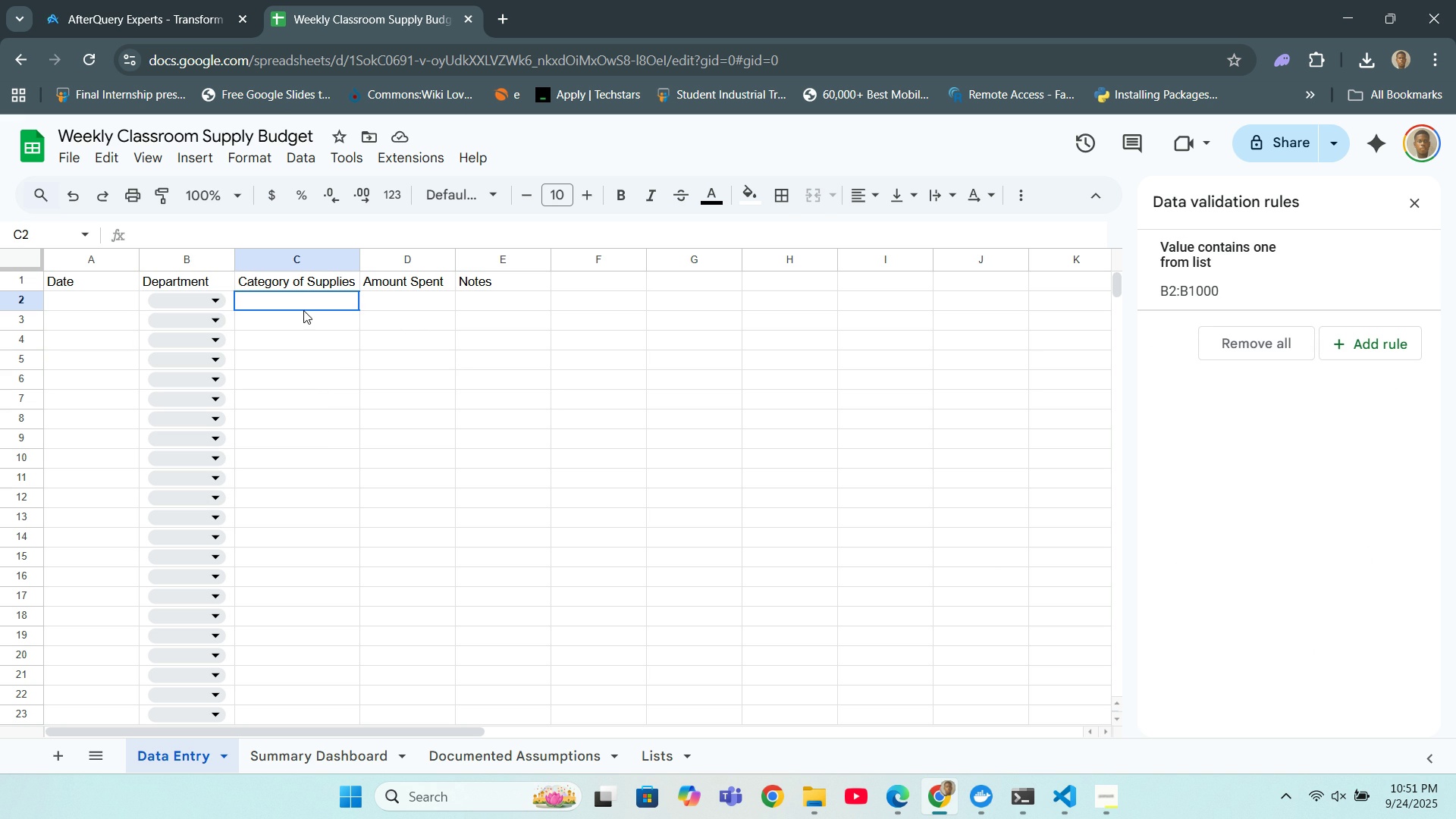 
left_click([303, 310])
 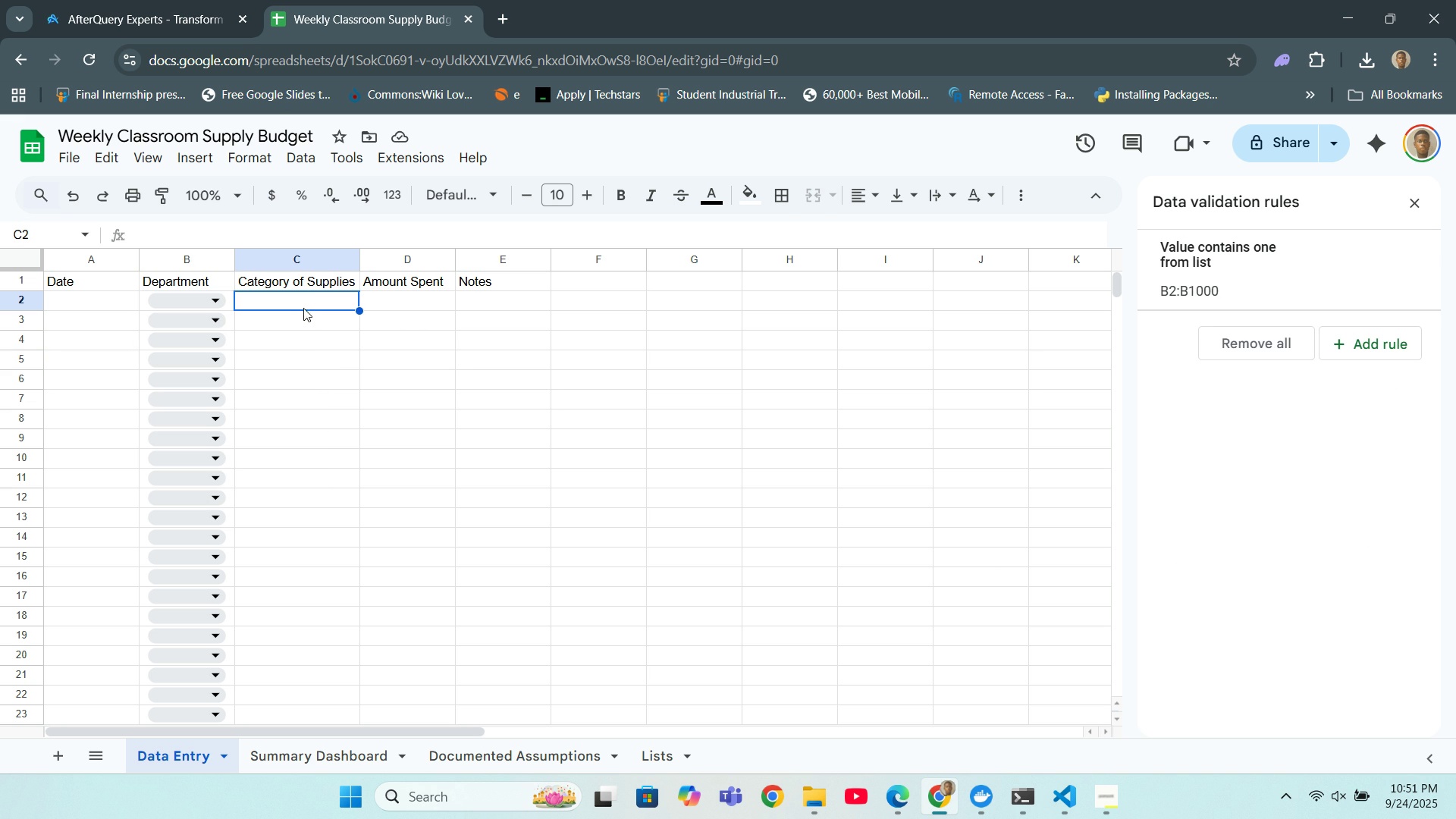 
mouse_move([320, 304])
 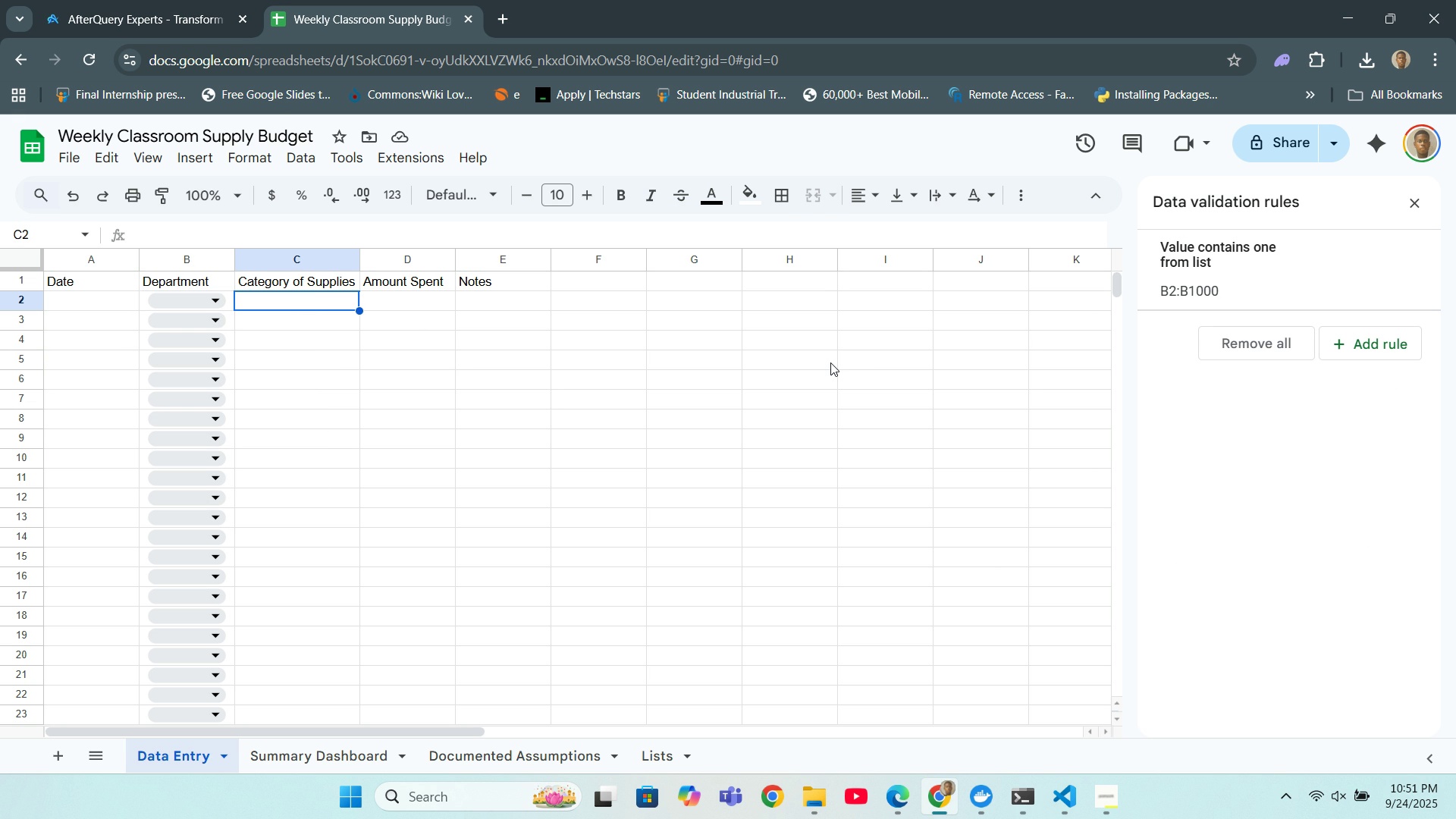 
wait(8.08)
 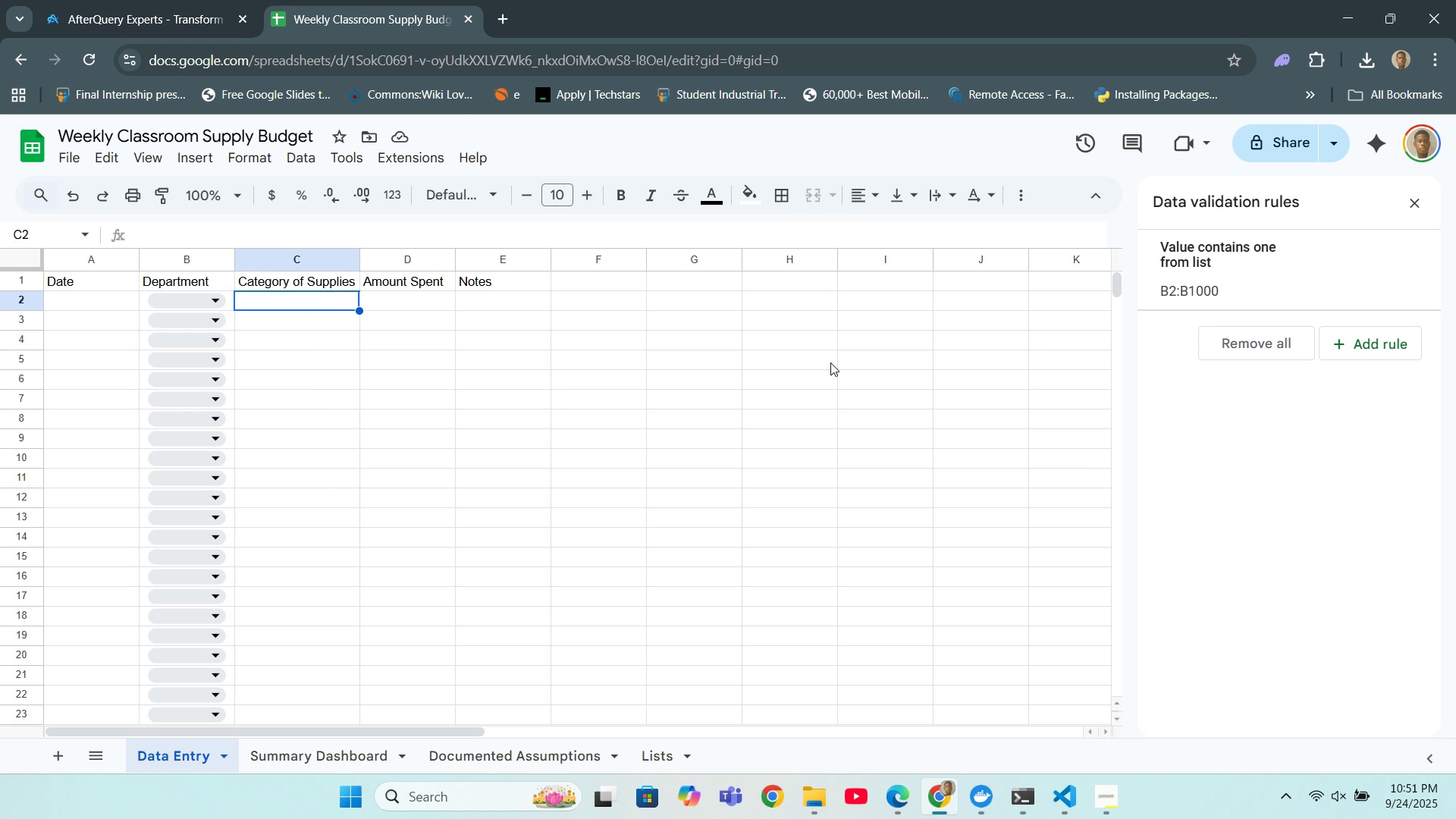 
left_click([408, 306])
 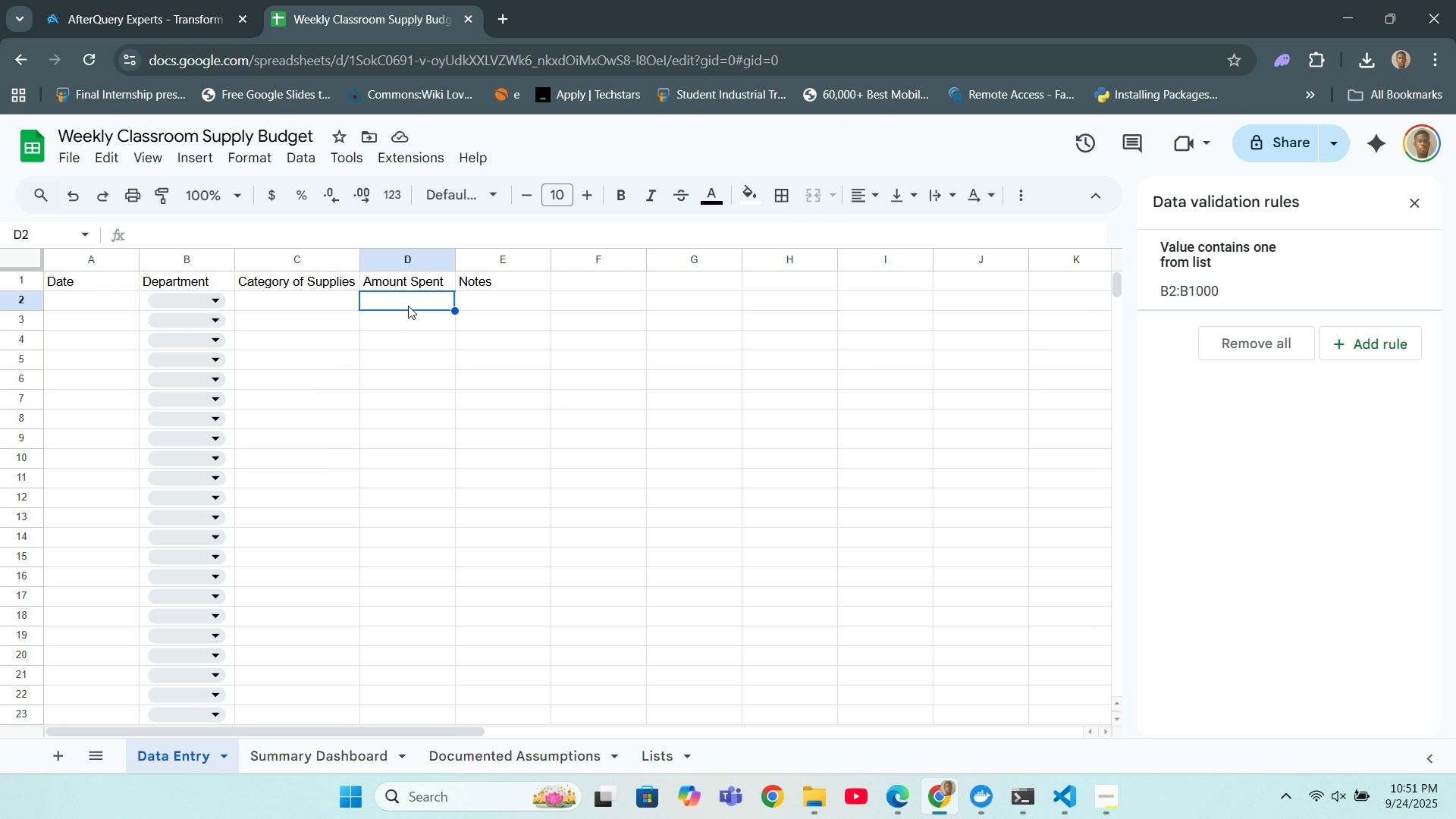 
wait(12.59)
 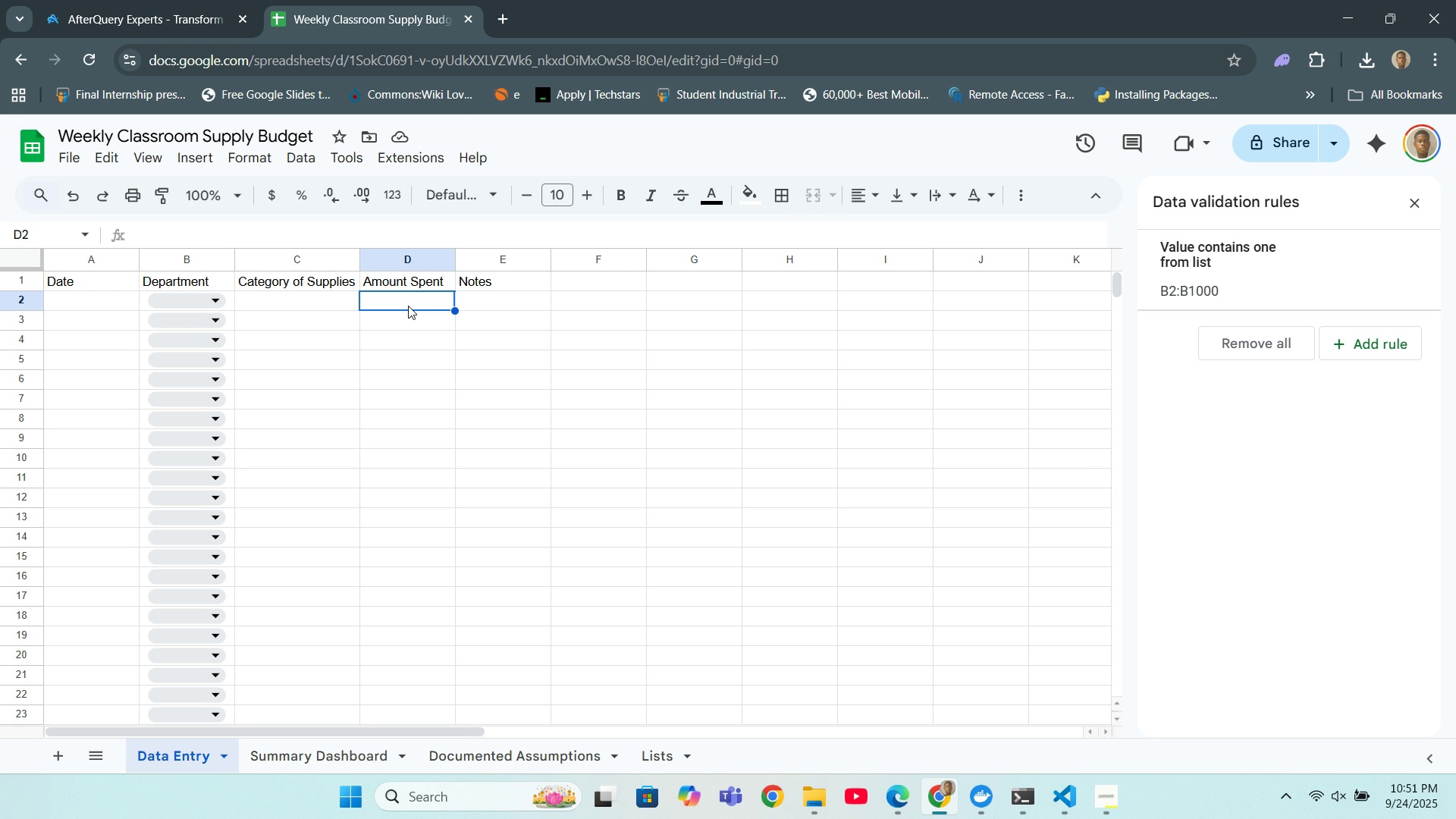 
left_click([642, 753])